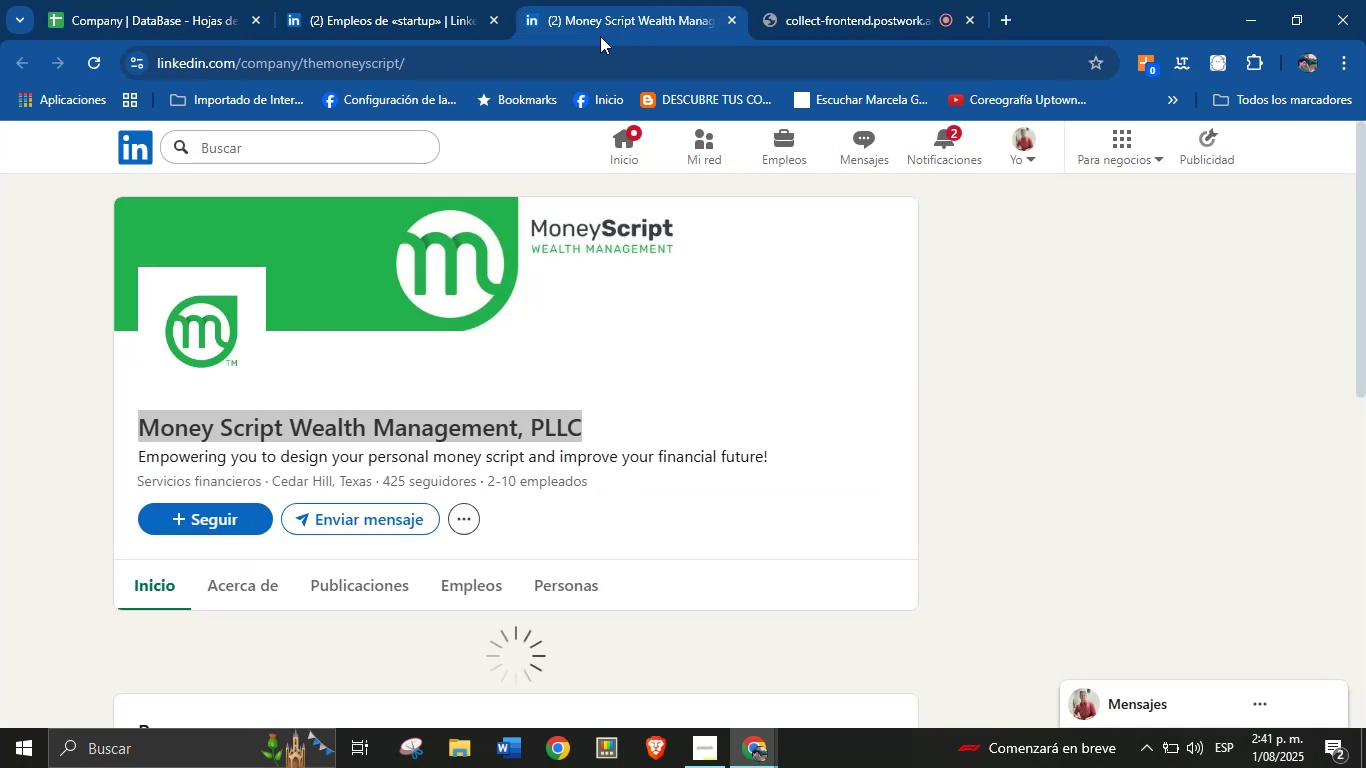 
double_click([573, 46])
 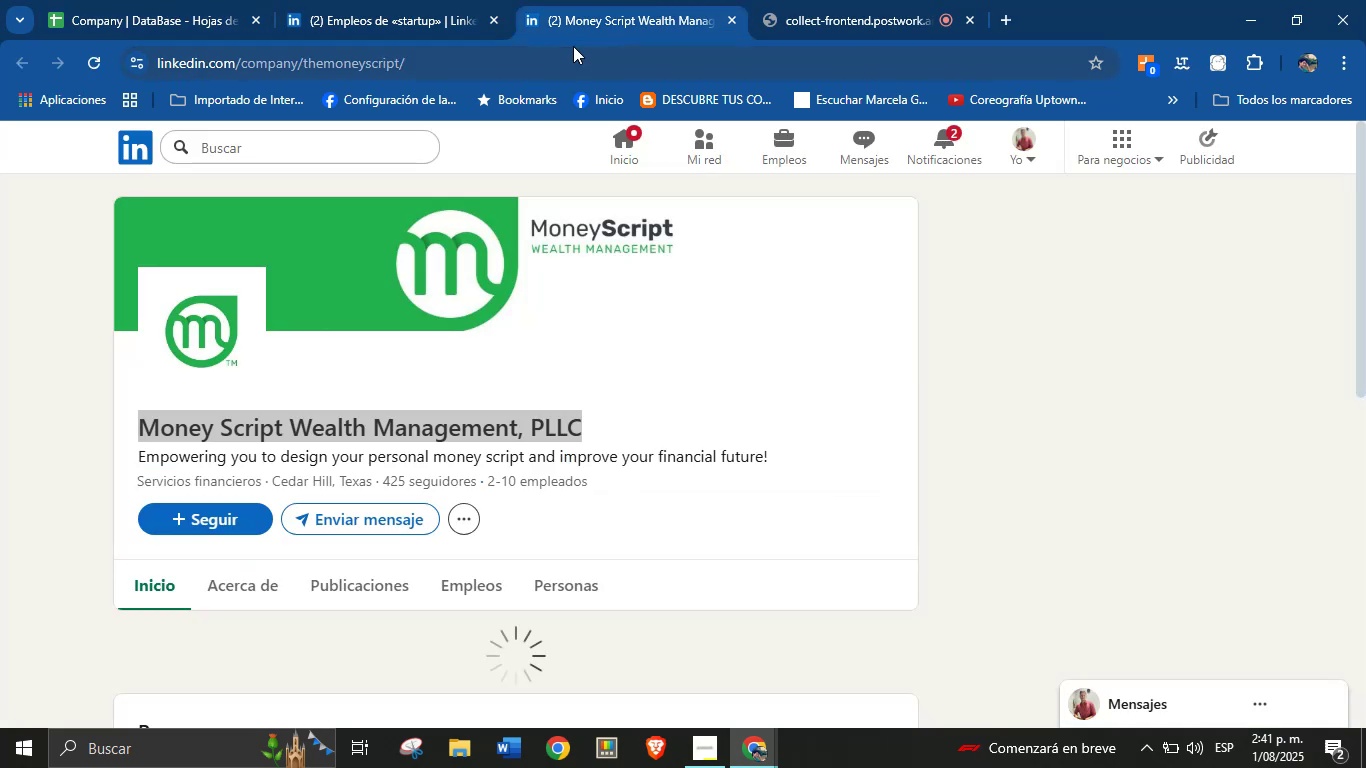 
triple_click([573, 46])
 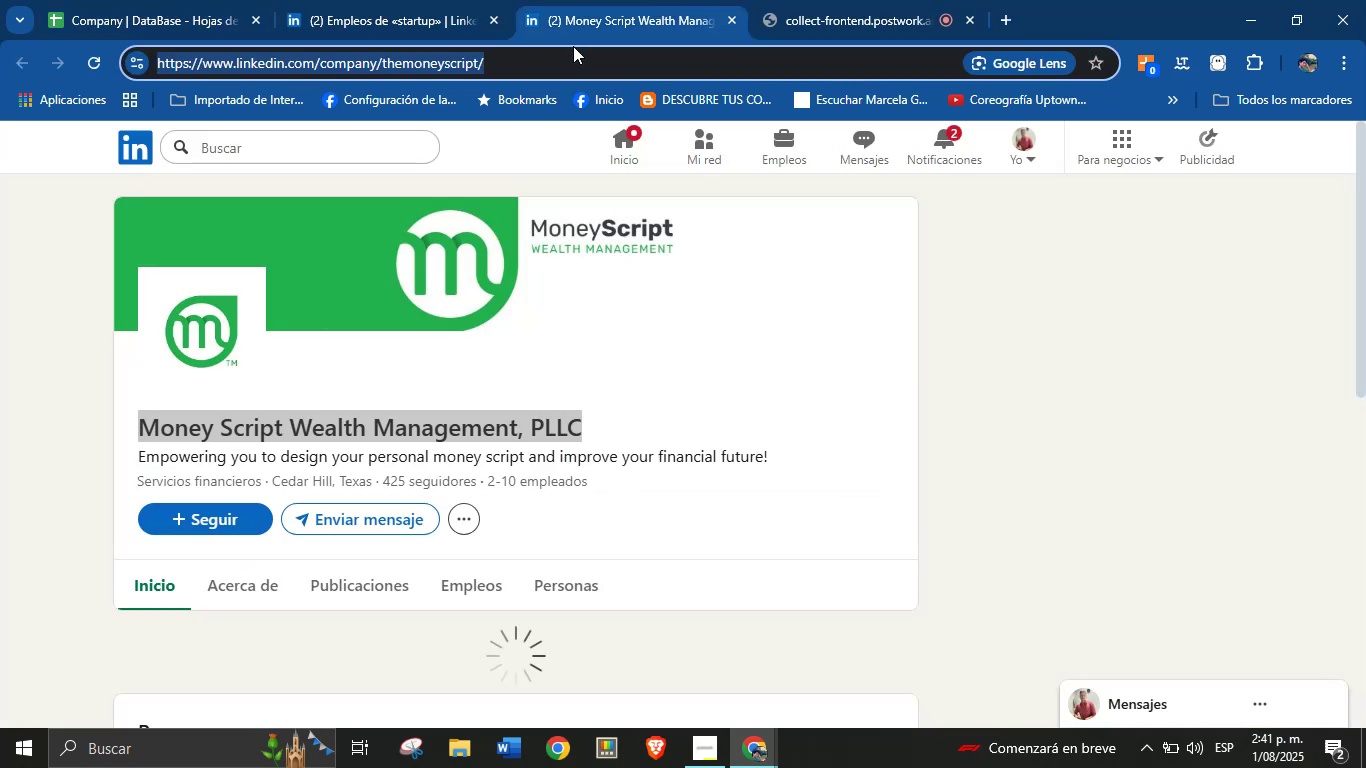 
key(Control+C)
 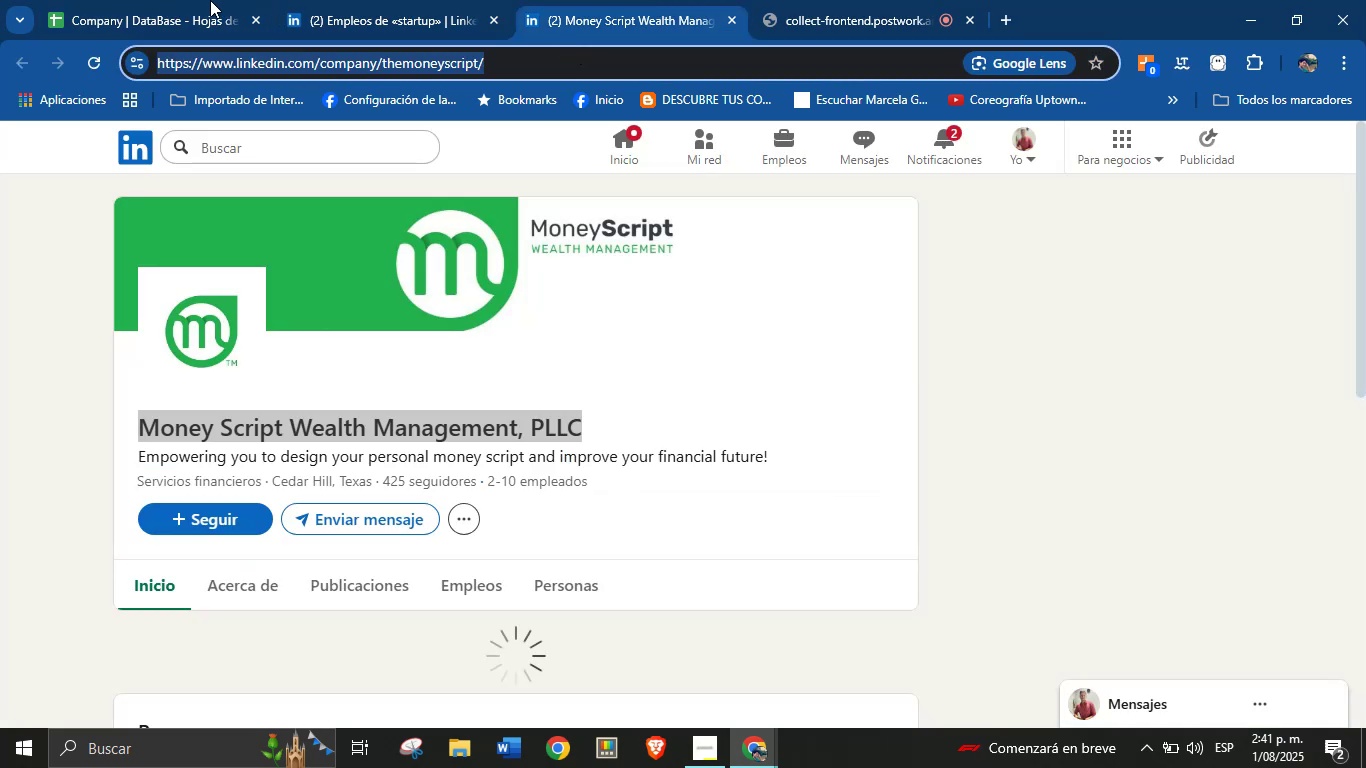 
left_click([187, 0])
 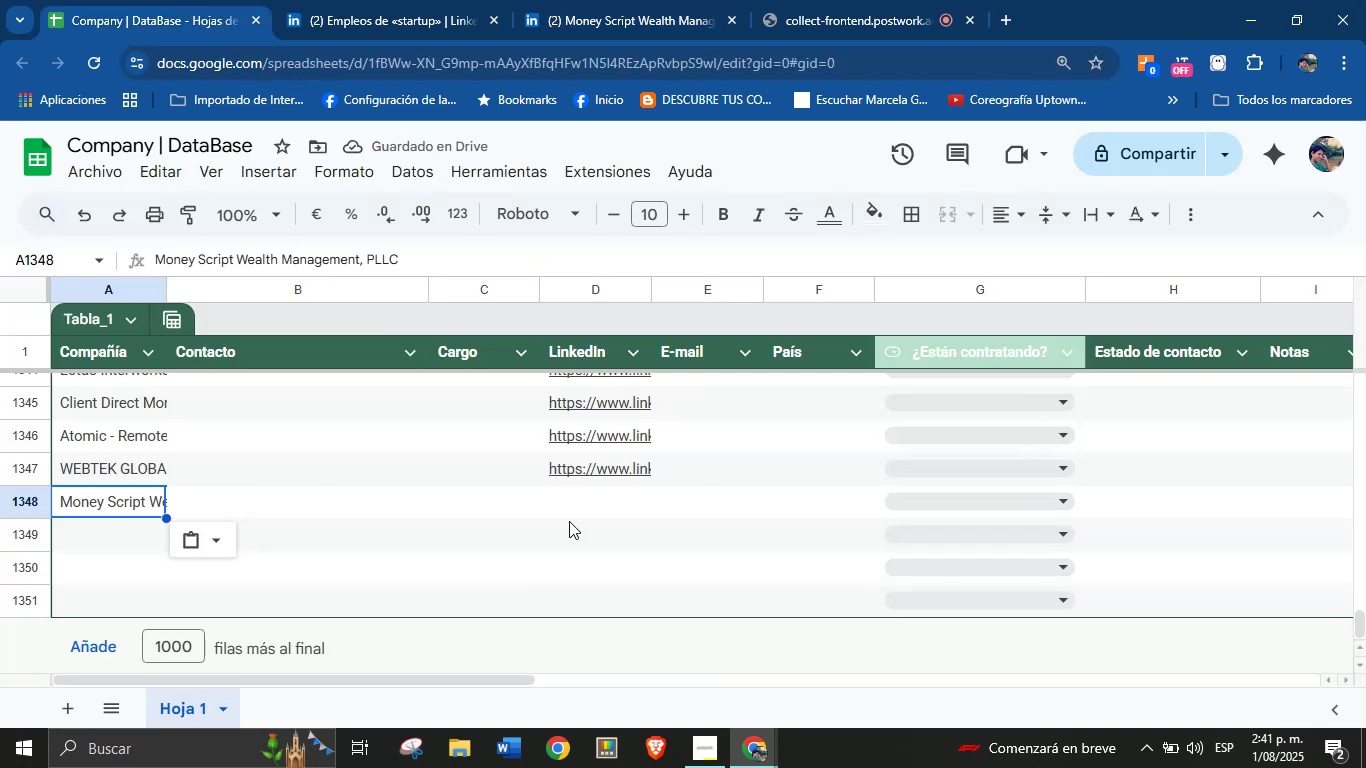 
left_click([578, 500])
 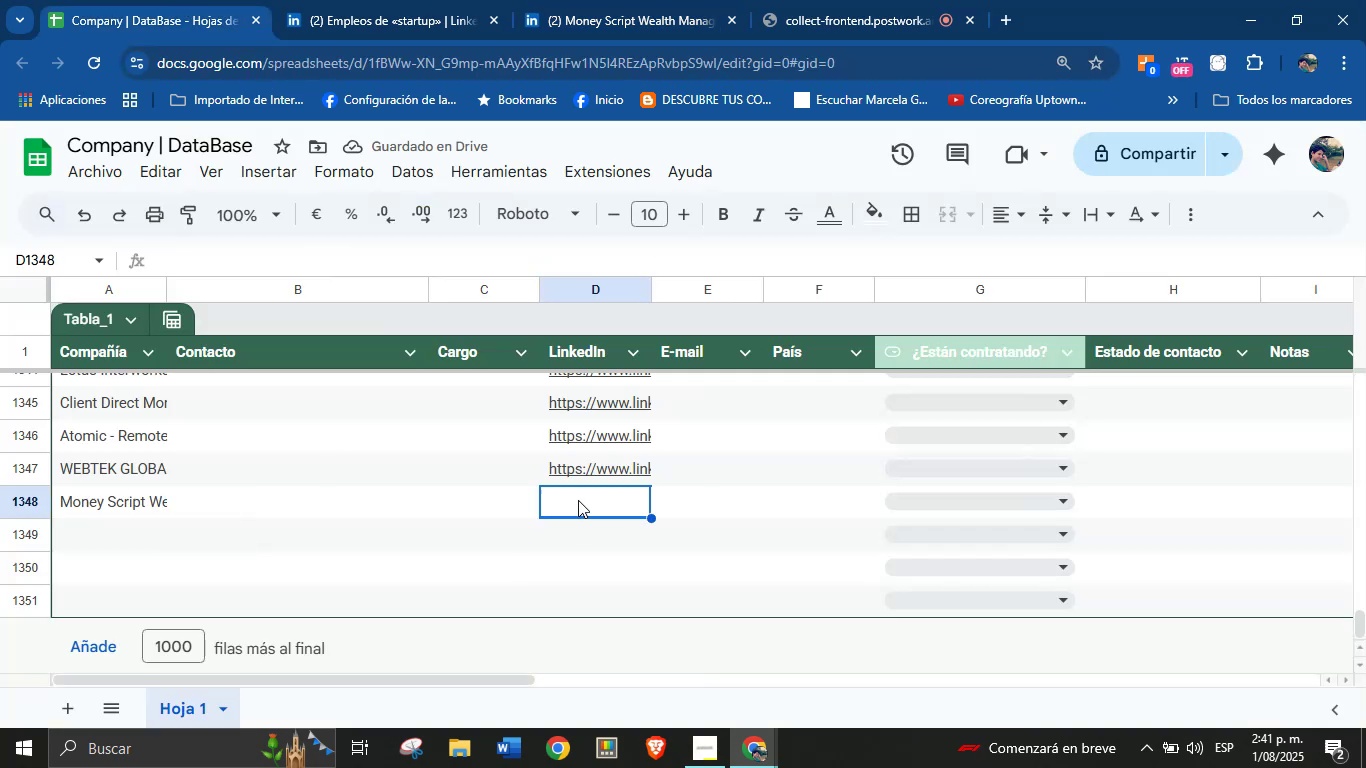 
key(Control+V)
 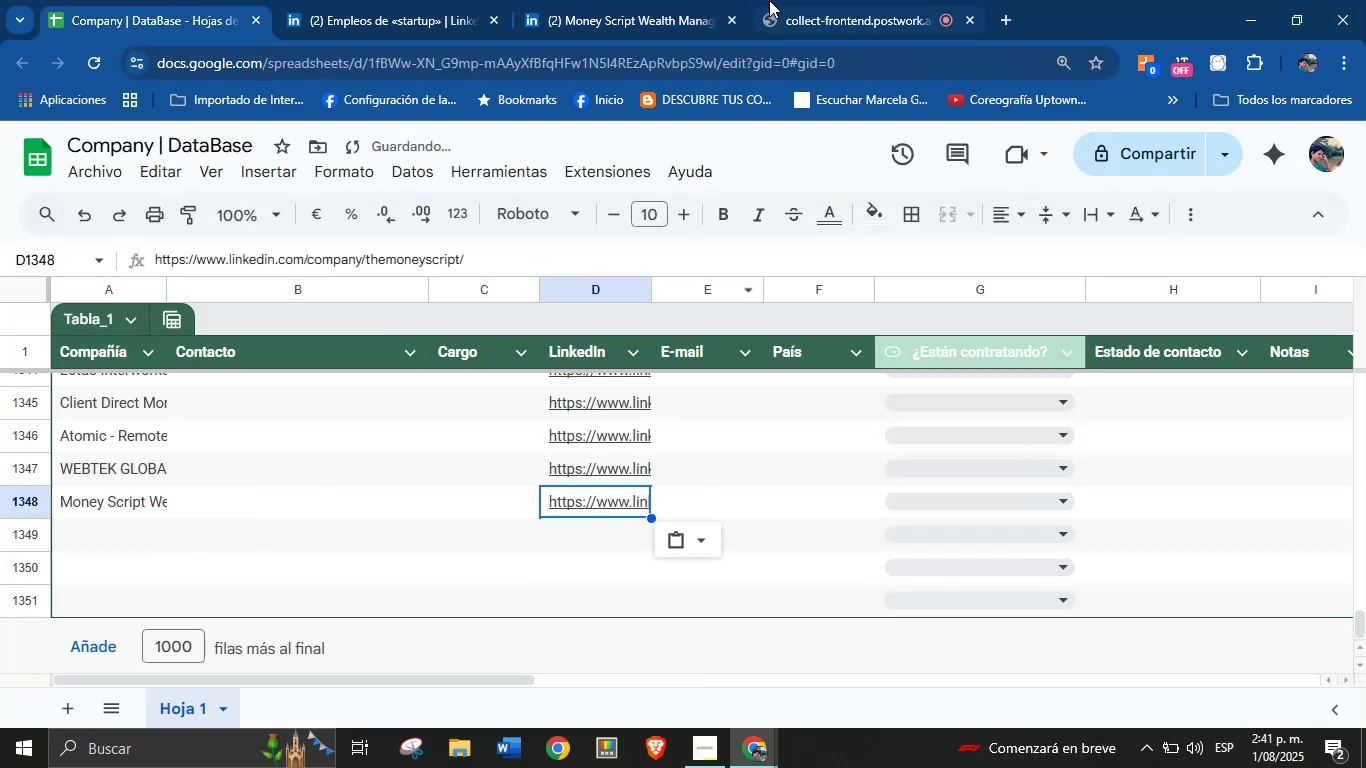 
left_click([795, 0])
 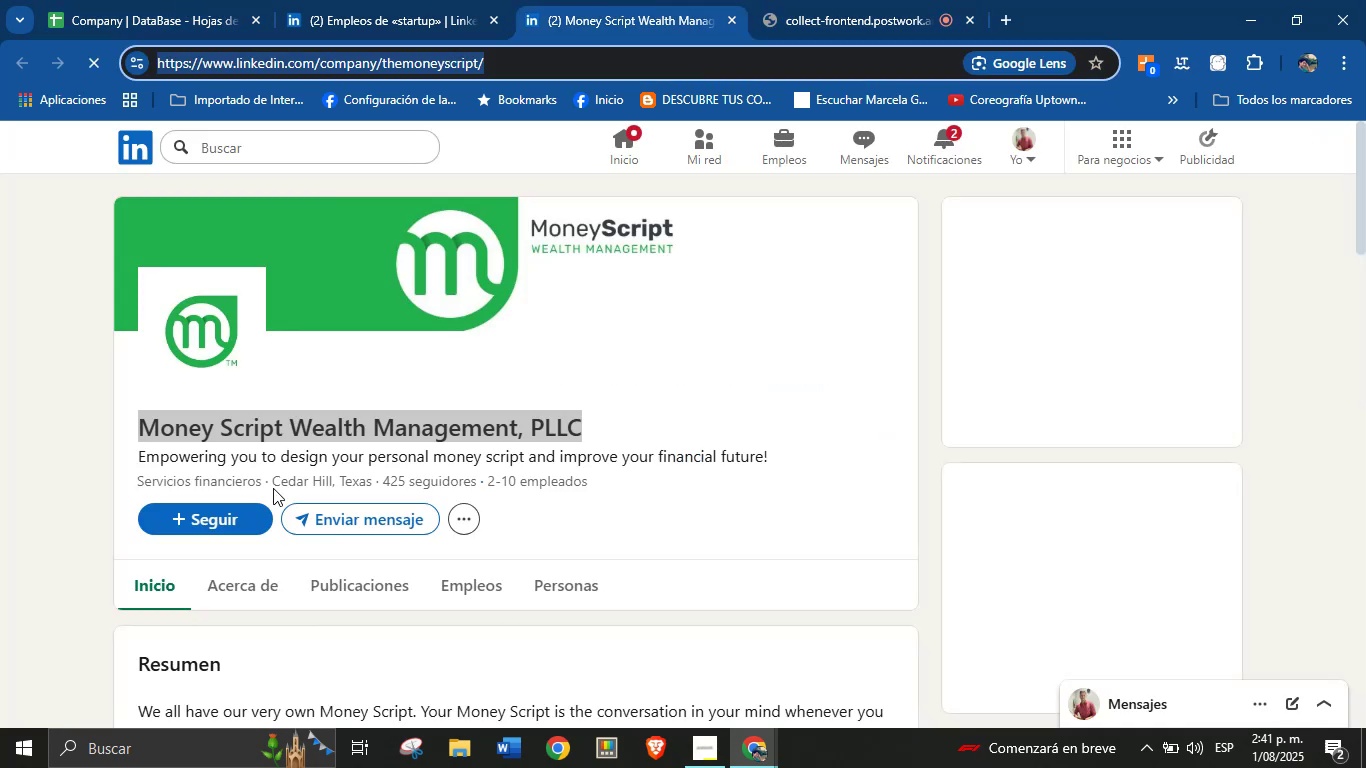 
left_click([352, 0])
 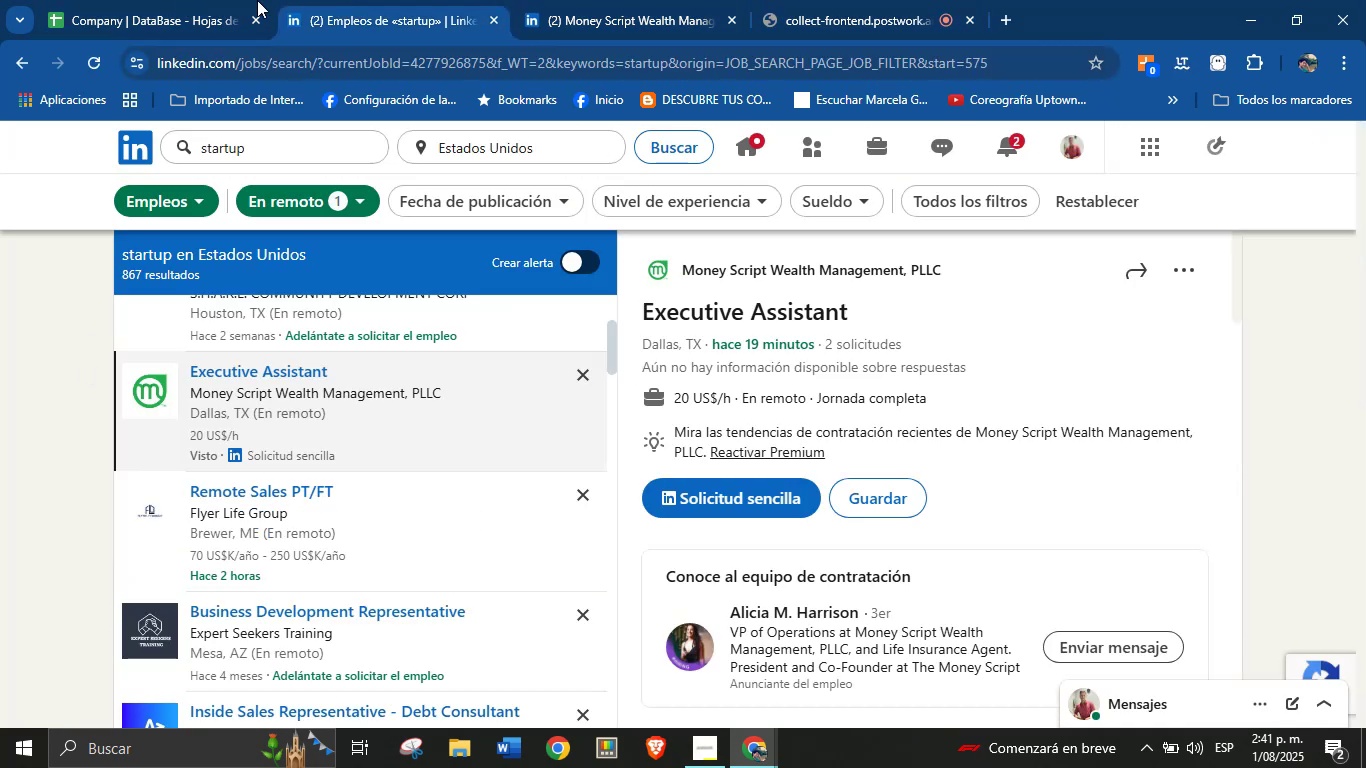 